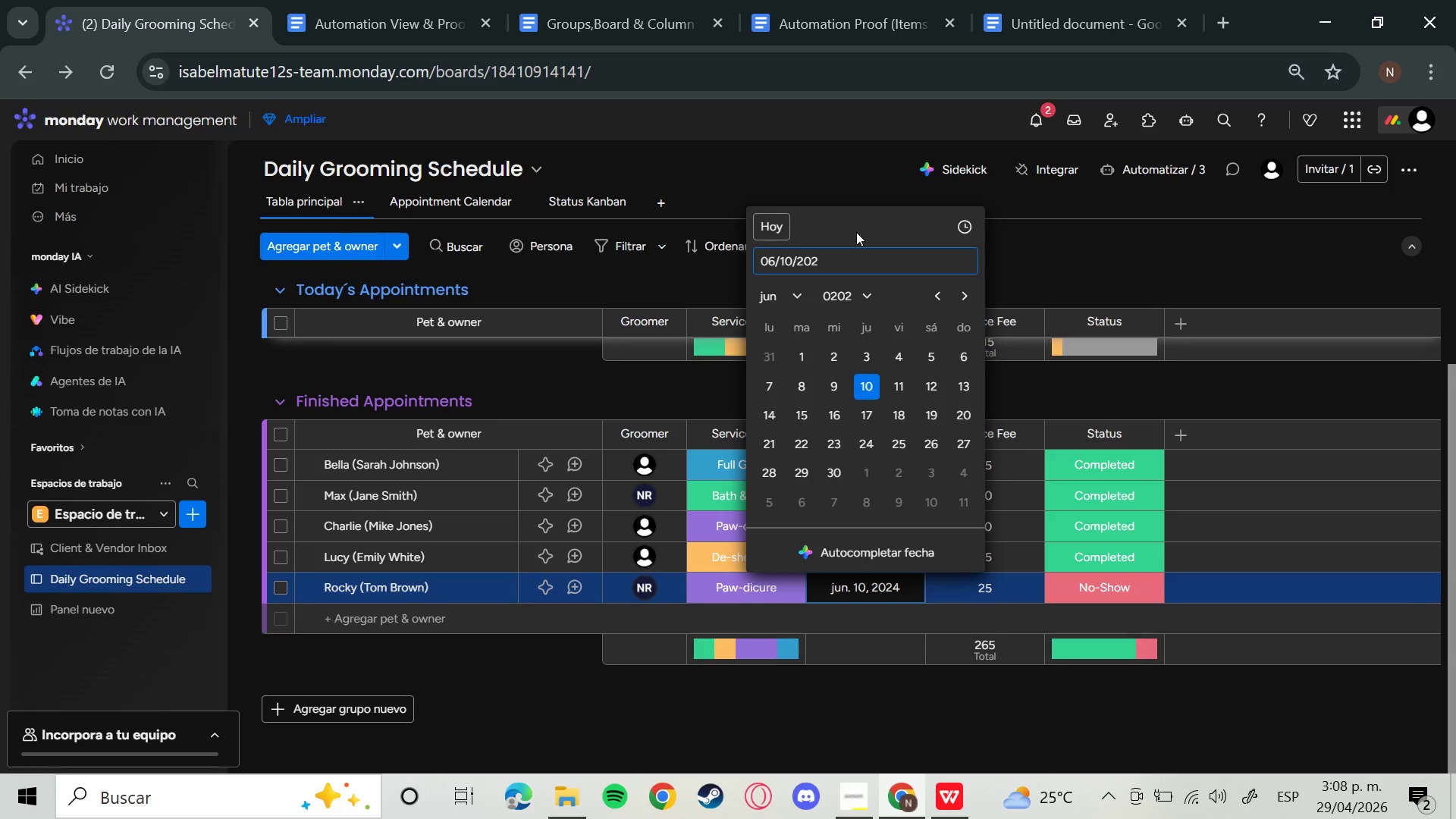 
key(6)
 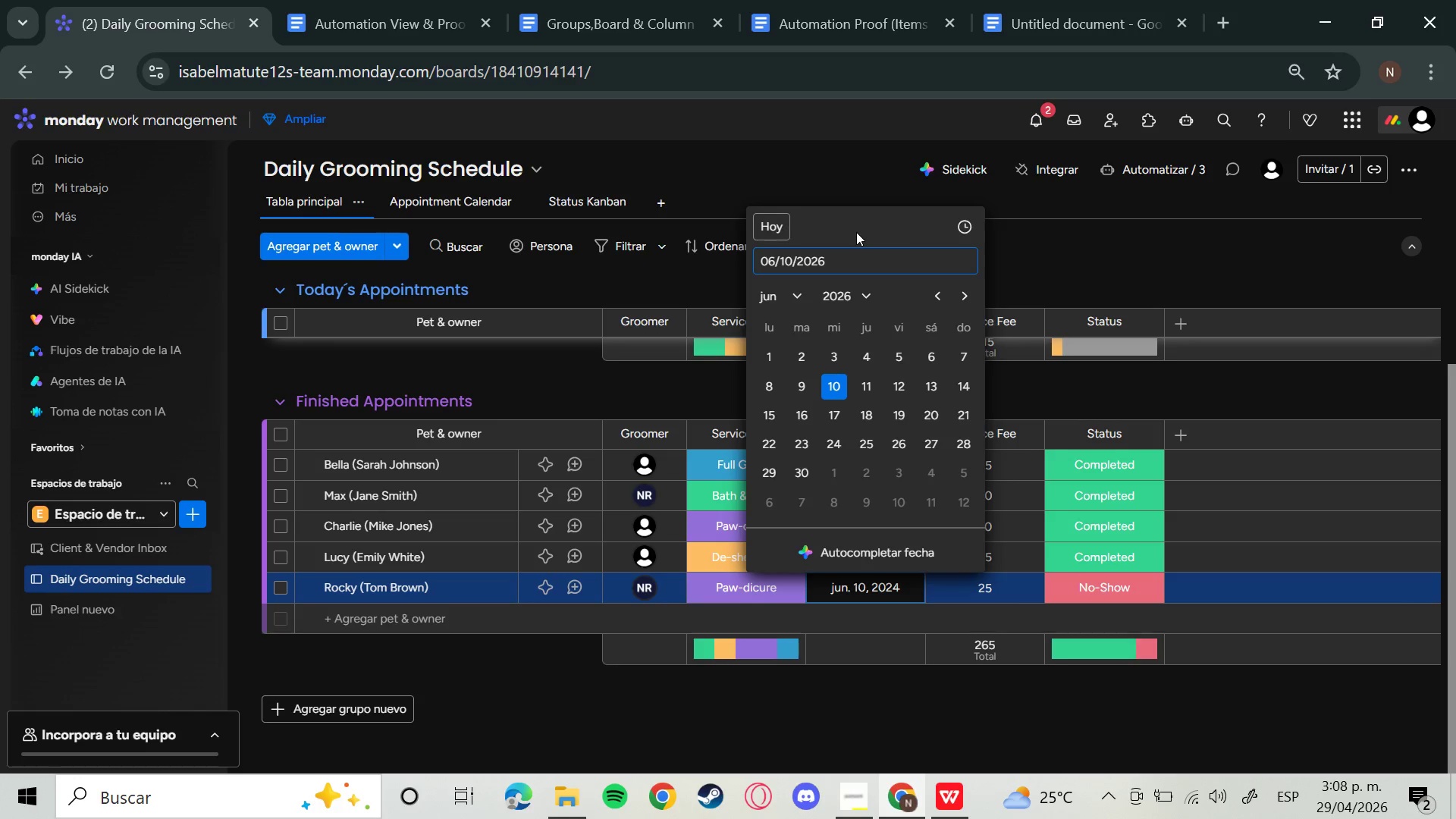 
key(Enter)
 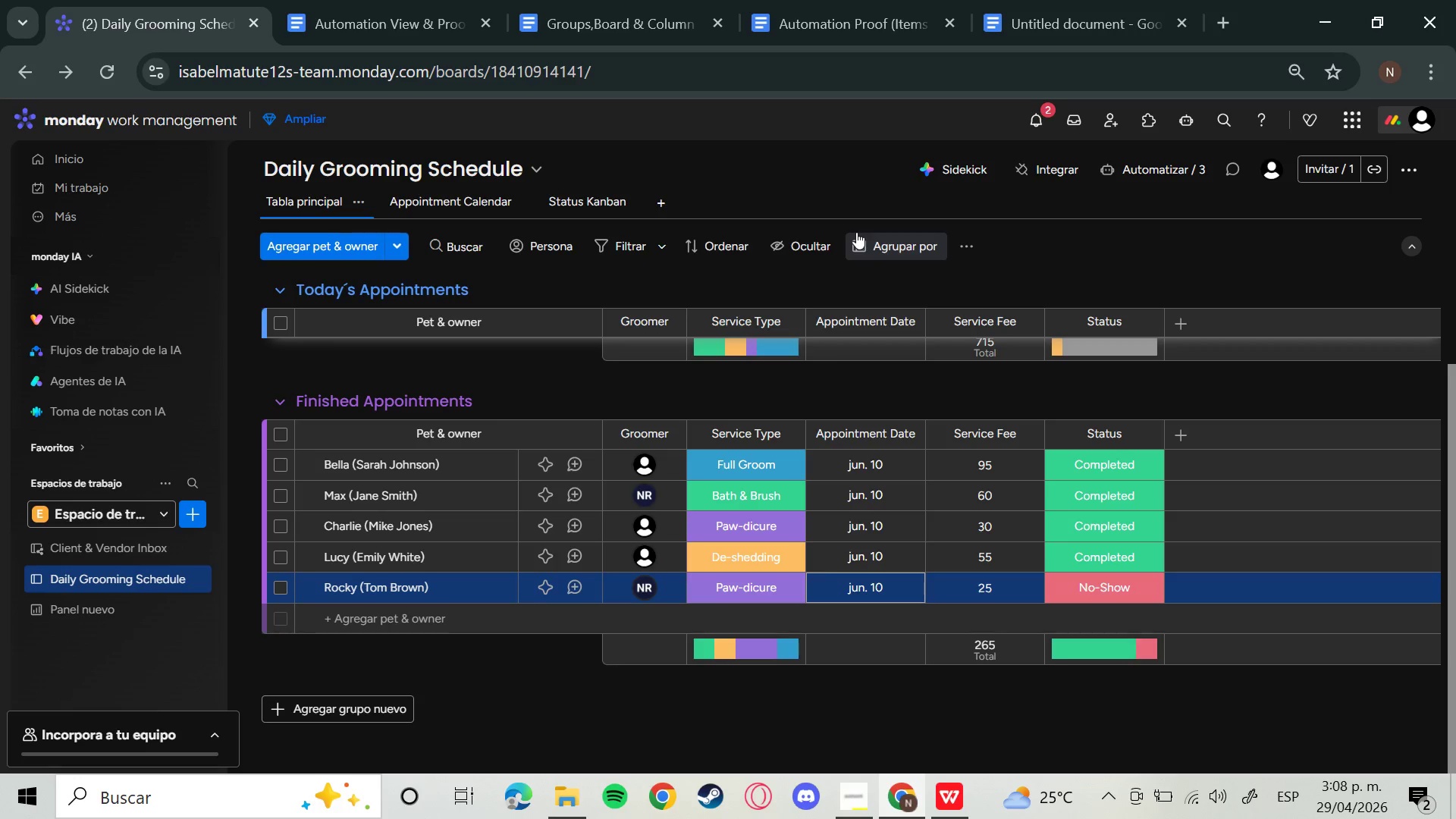 
left_click([823, 409])
 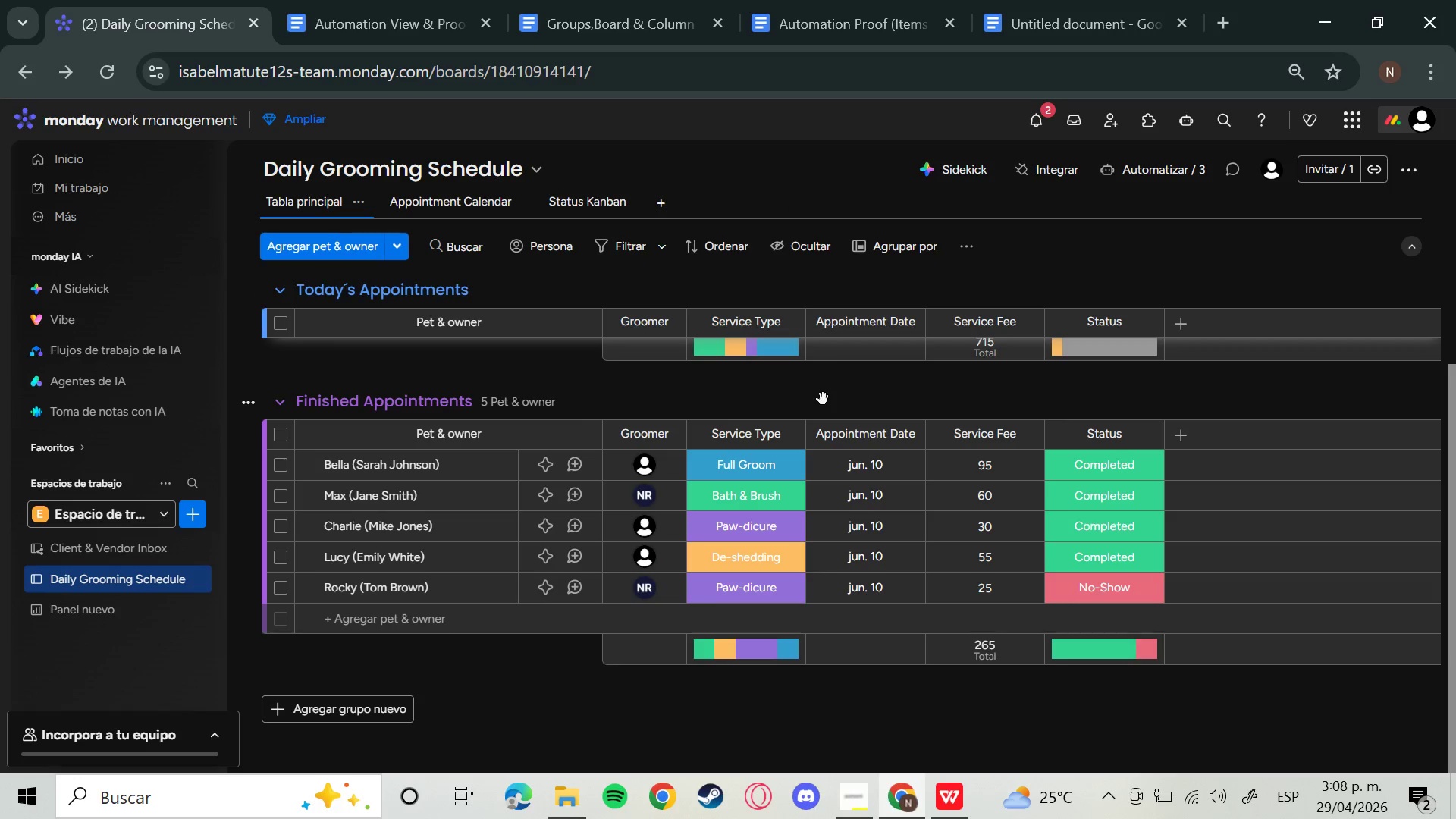 
scroll: coordinate [1064, 551], scroll_direction: up, amount: 3.0
 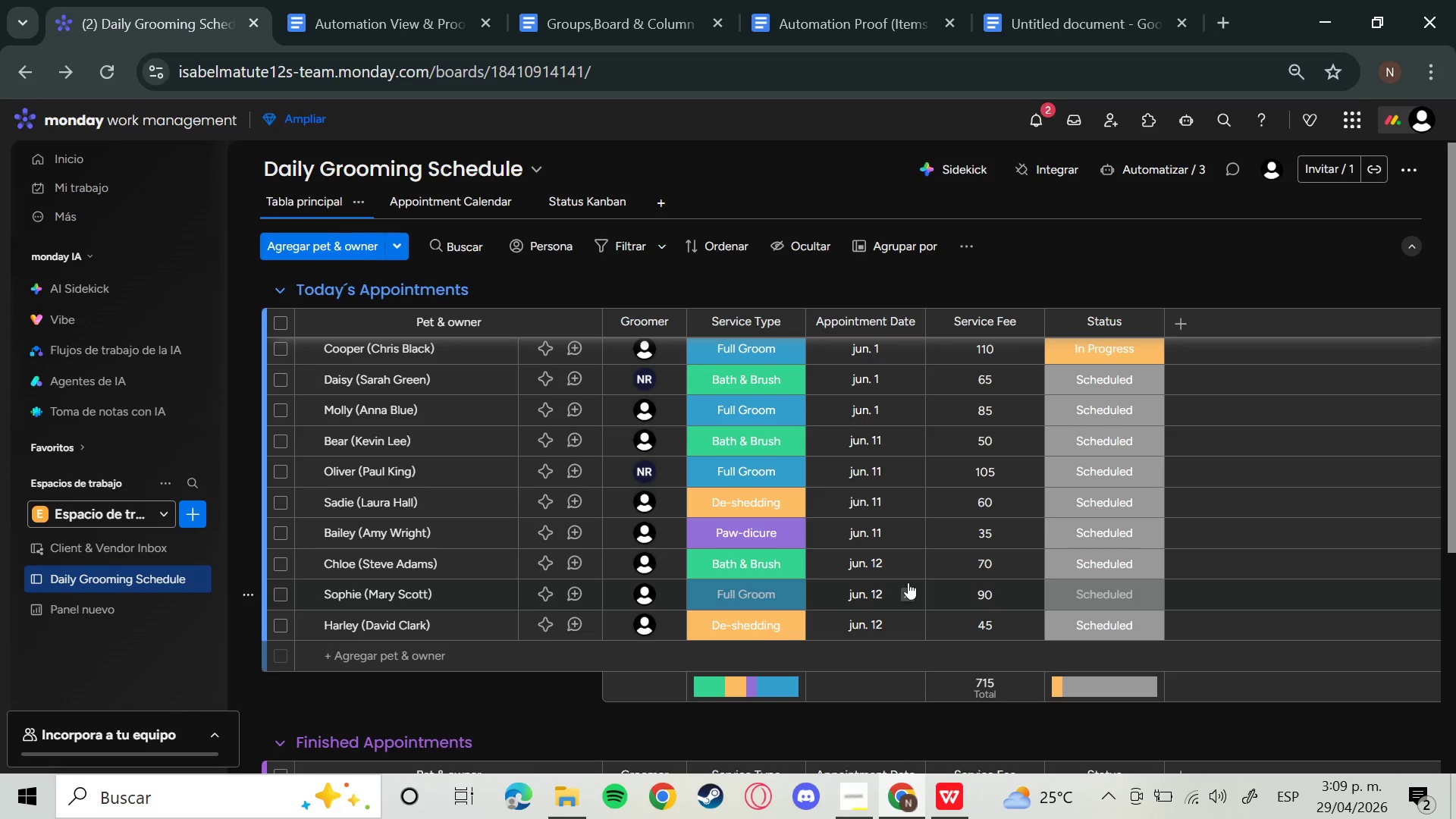 
wait(23.58)
 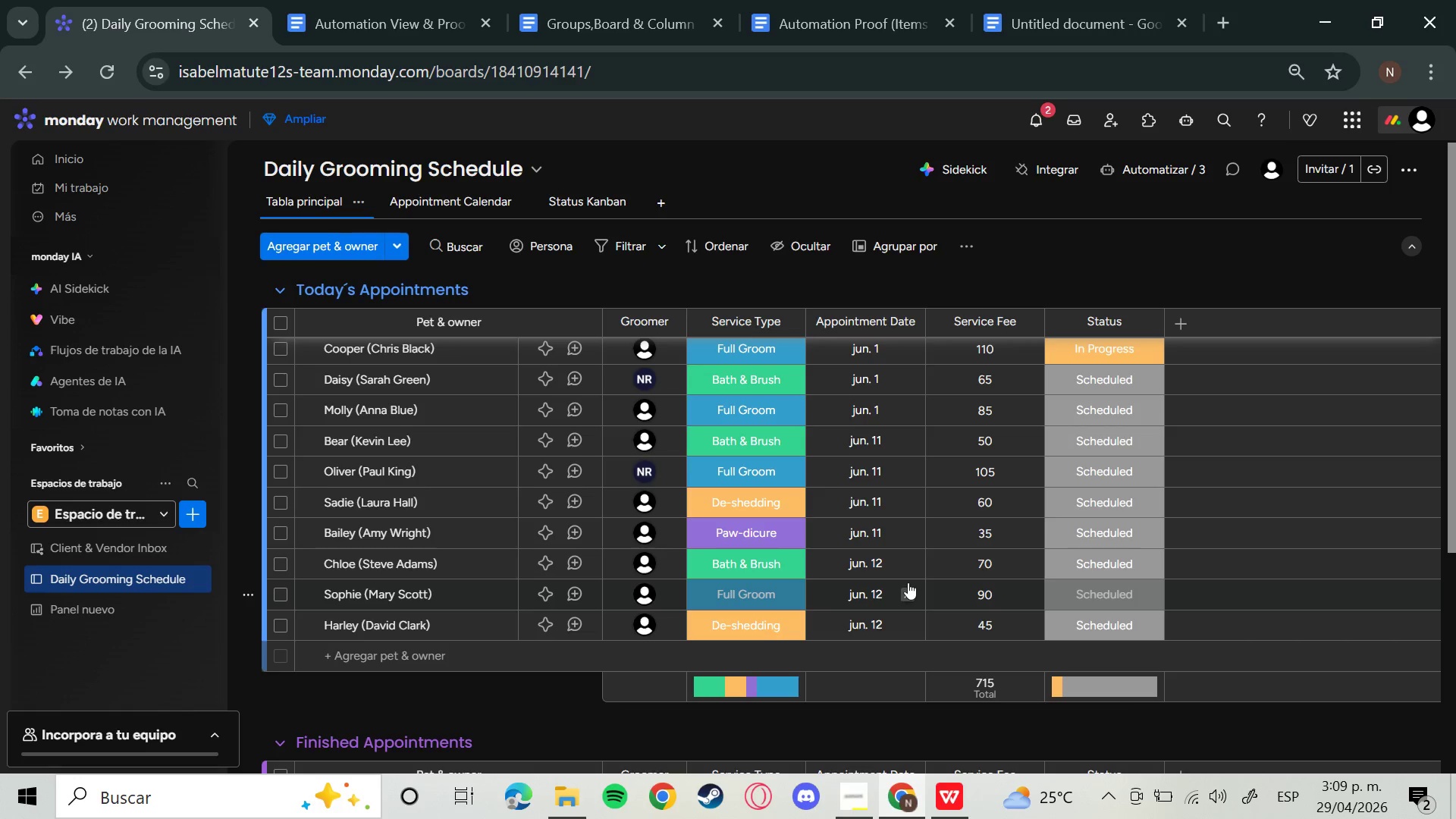 
left_click([870, 805])